 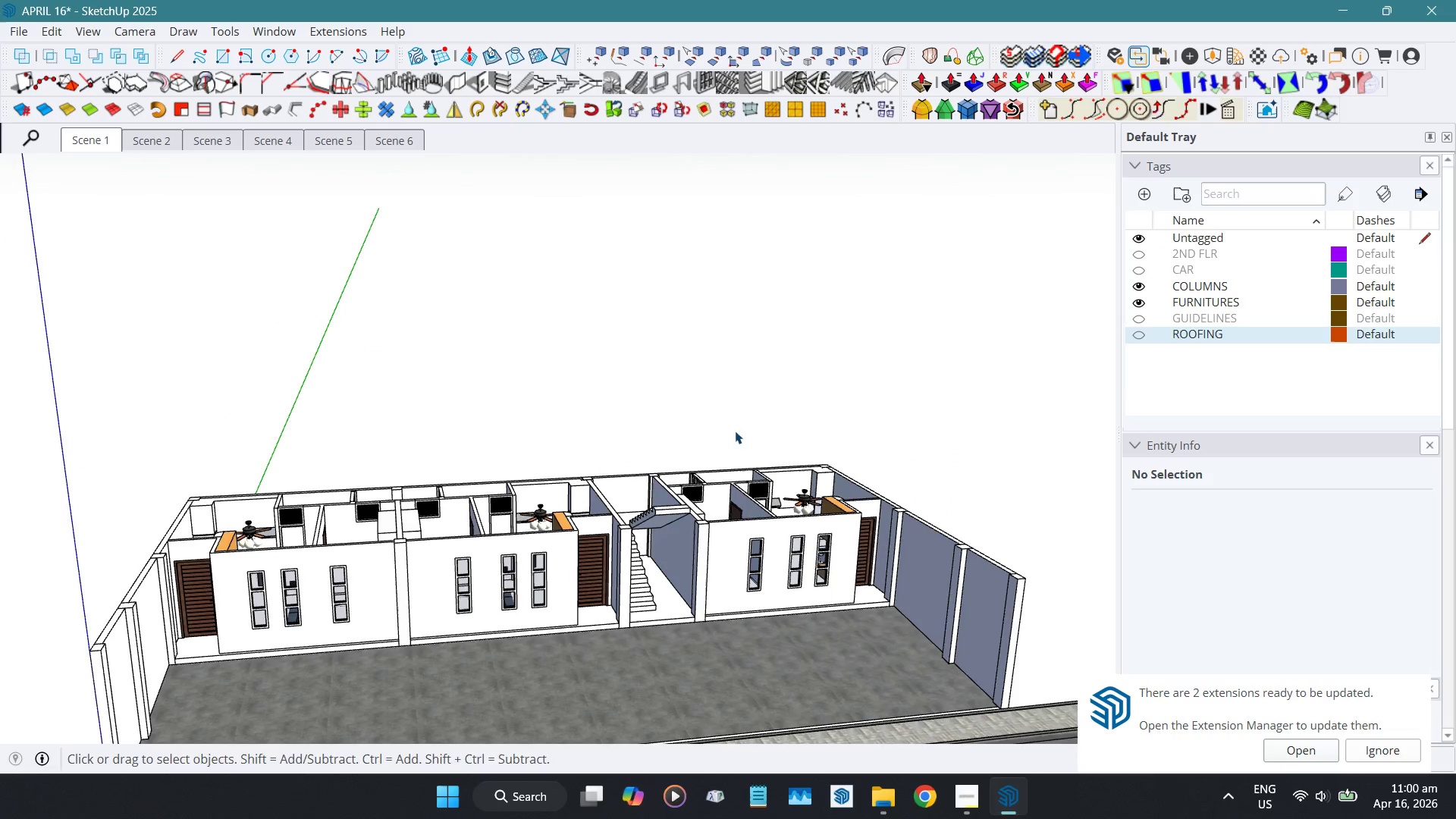 
hold_key(key=ShiftLeft, duration=0.42)
 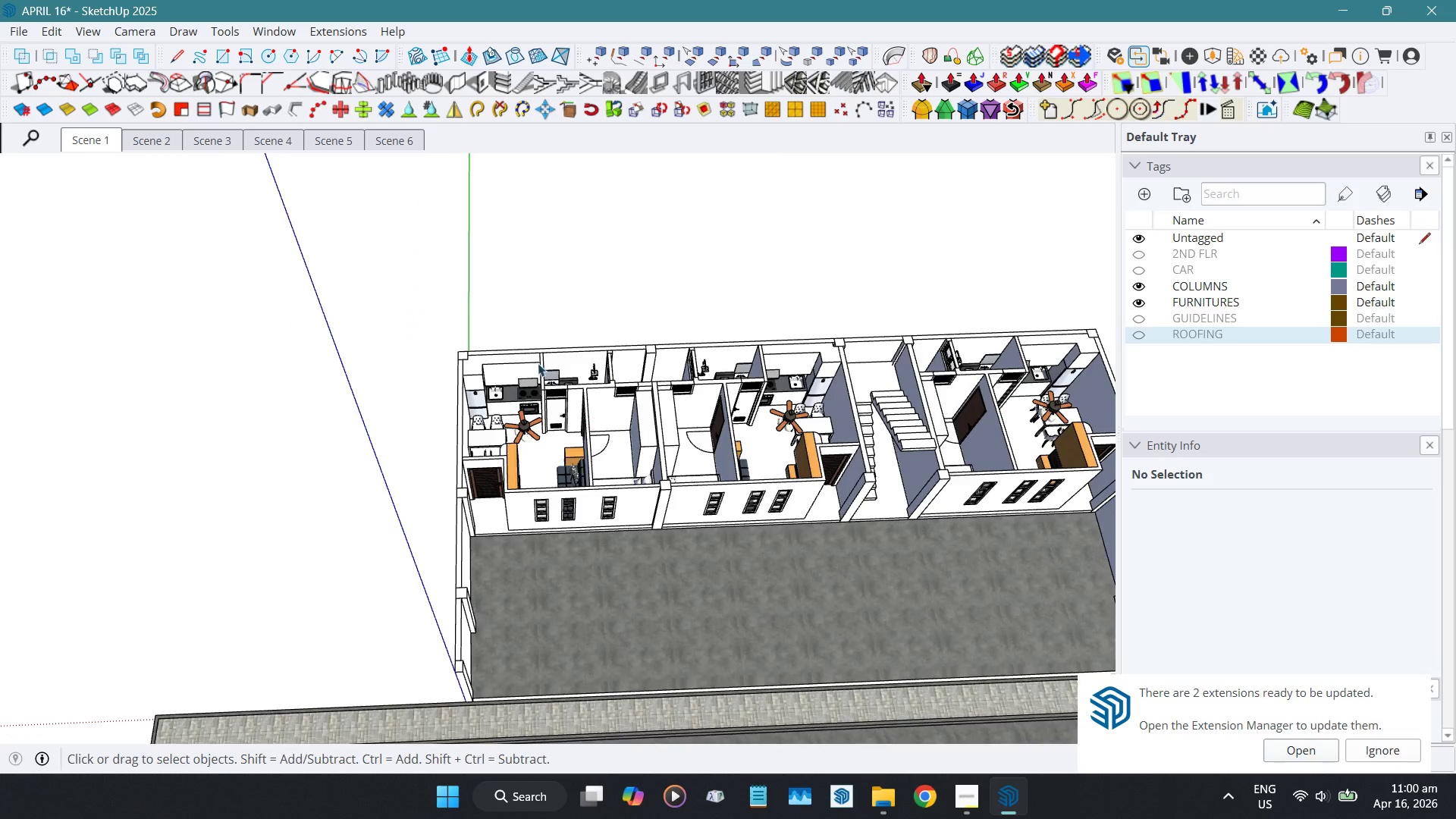 
hold_key(key=ShiftLeft, duration=0.45)
 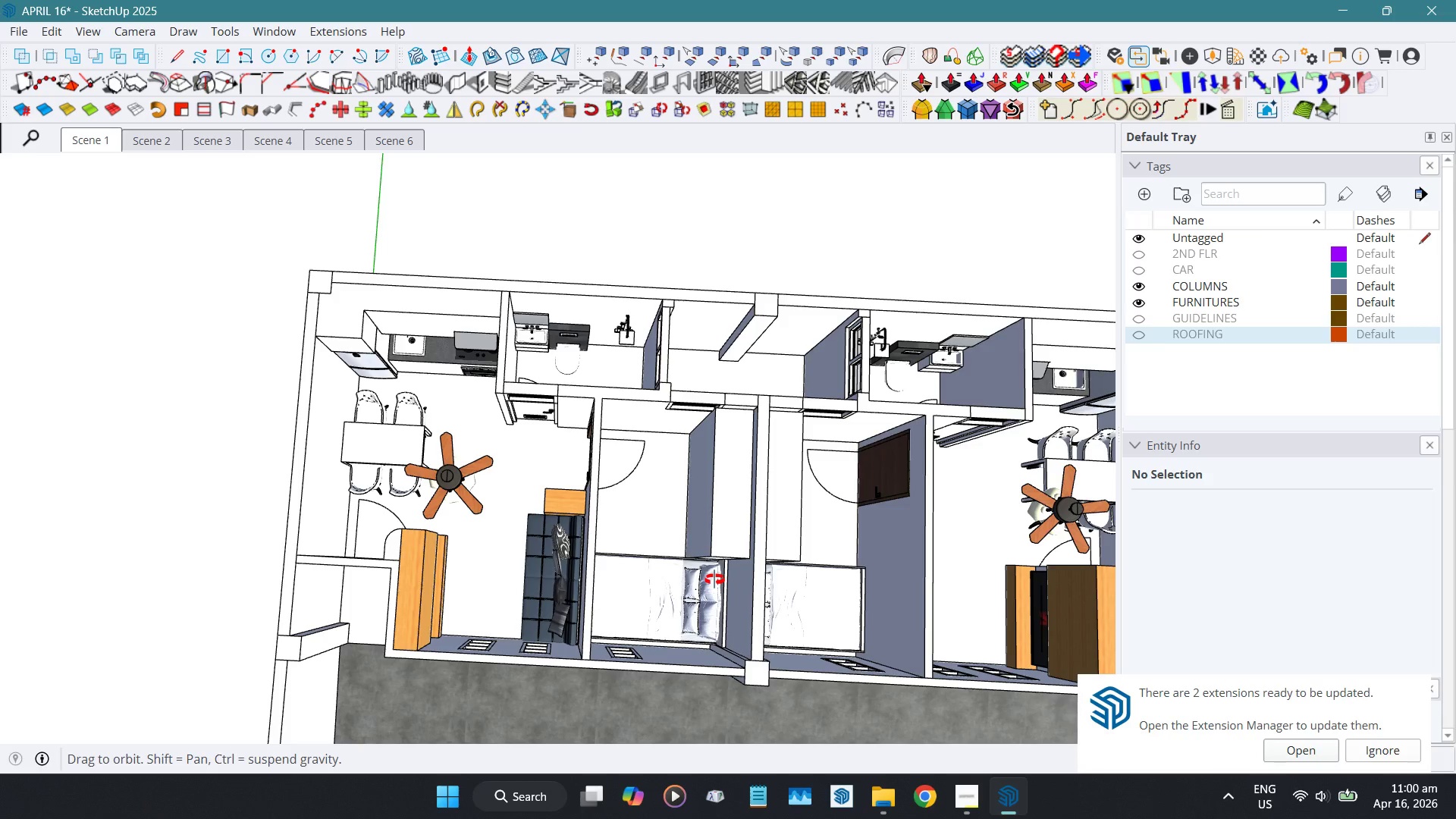 
scroll: coordinate [728, 468], scroll_direction: up, amount: 8.0
 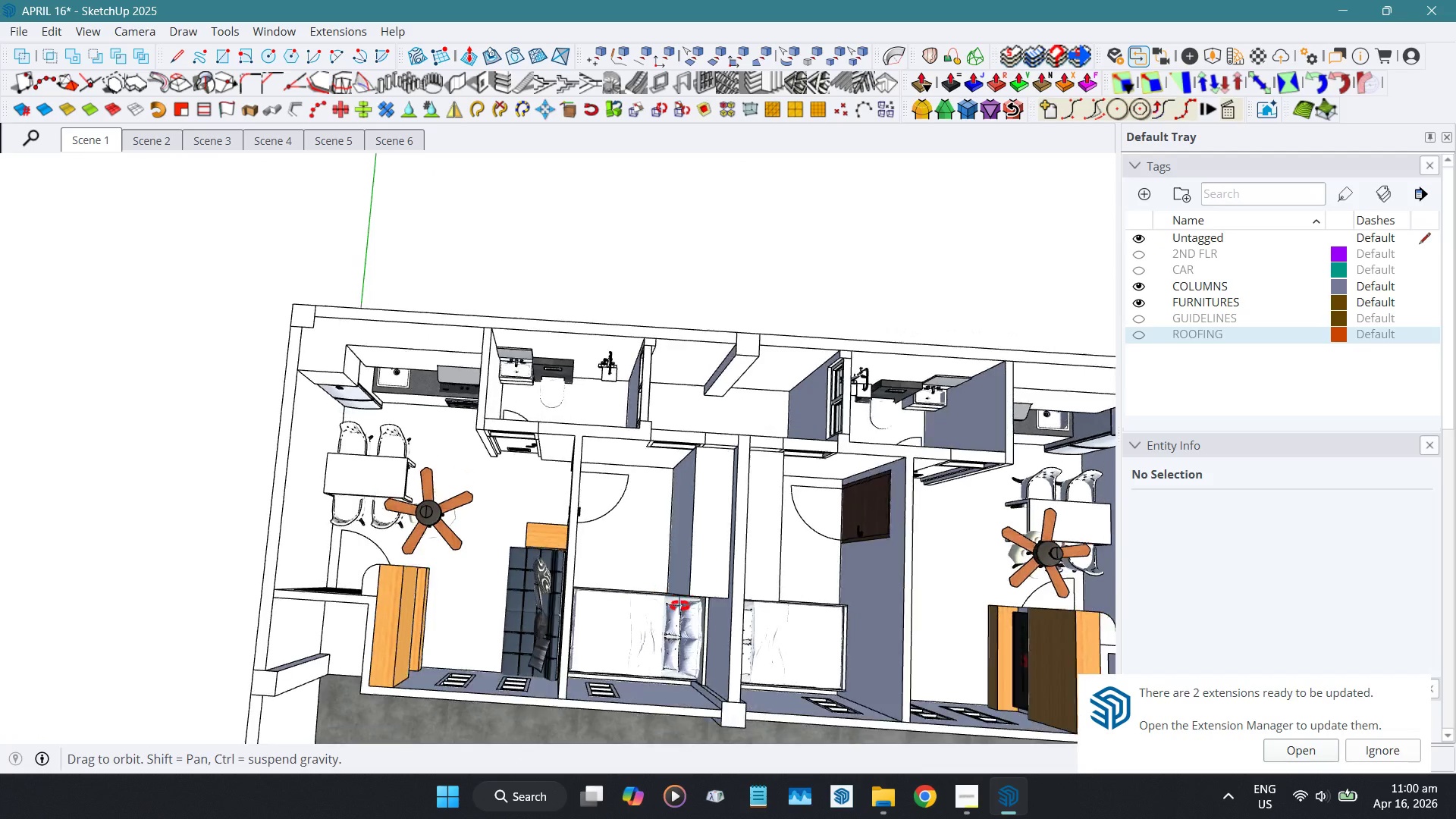 
wait(9.38)
 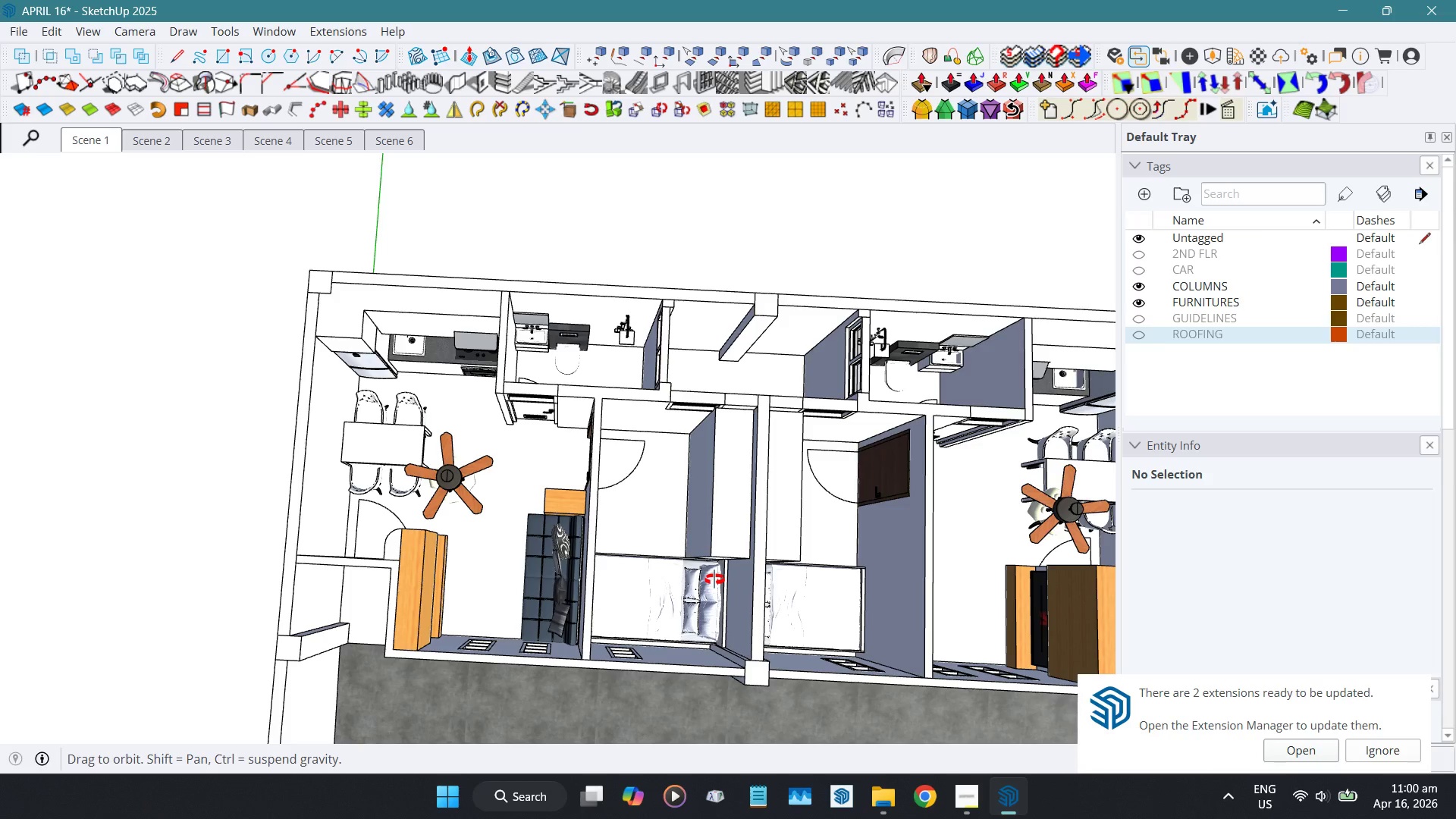 
hold_key(key=ShiftLeft, duration=0.62)
 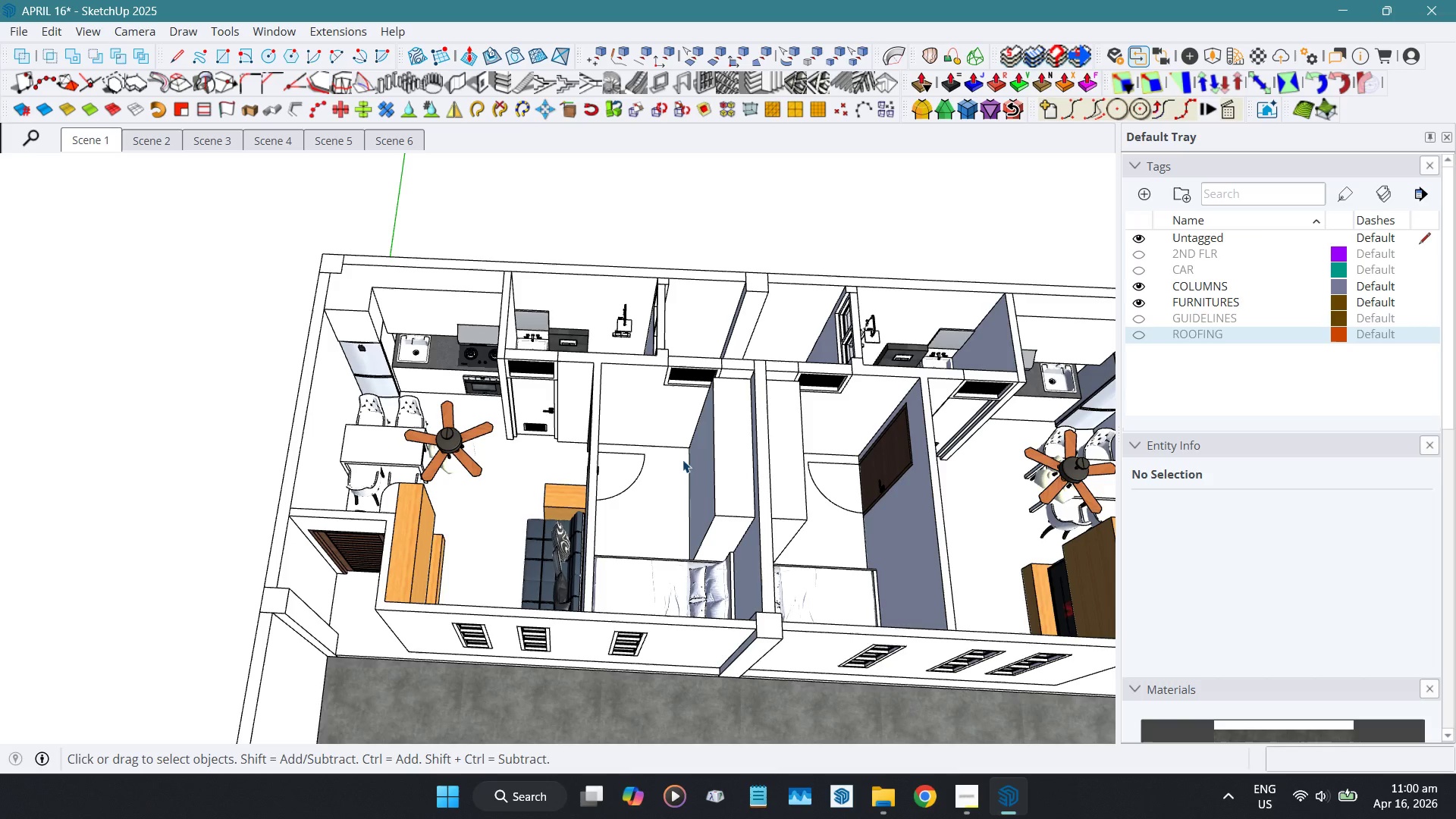 
wait(29.75)
 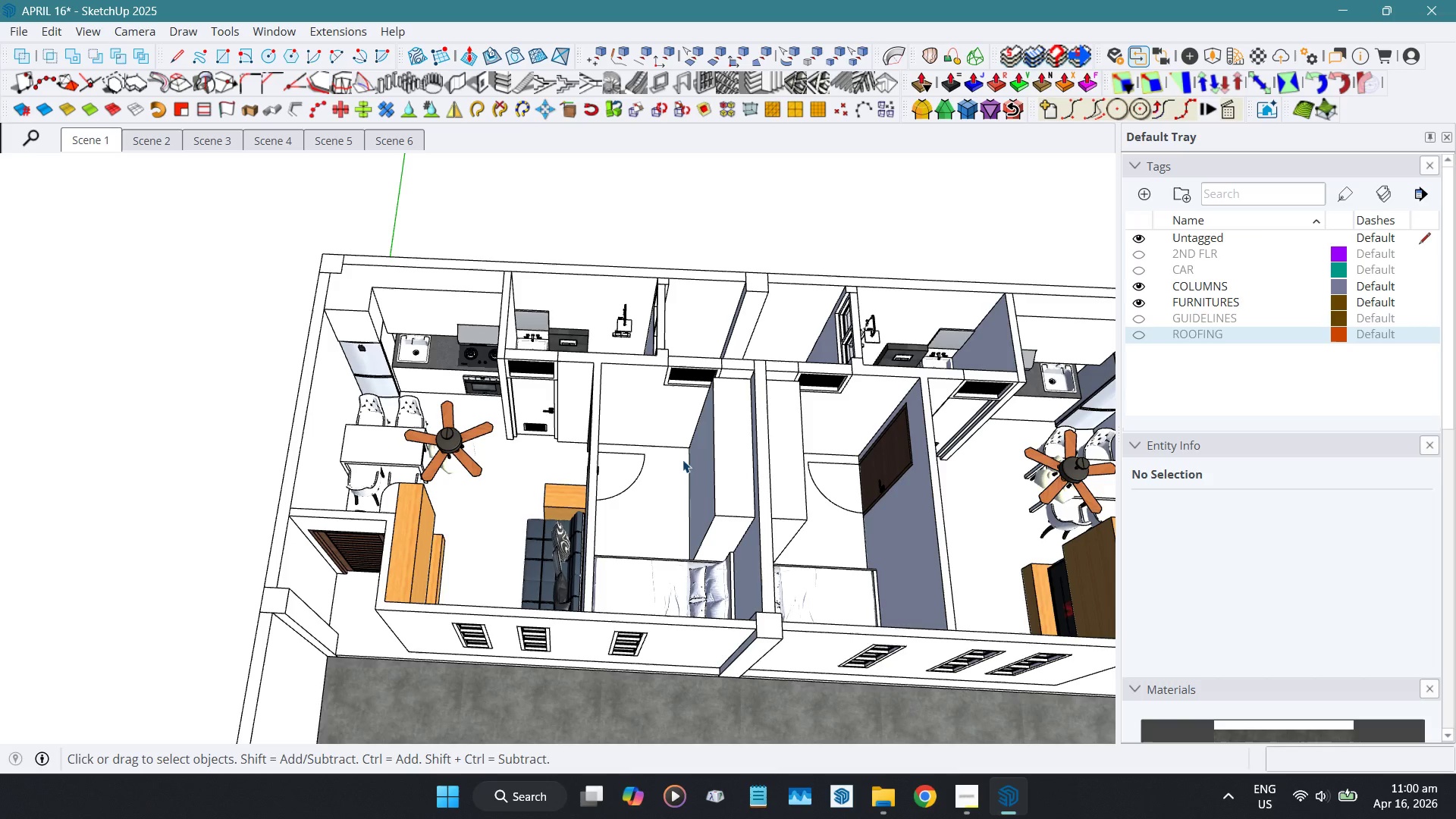 
hold_key(key=ShiftLeft, duration=0.31)
 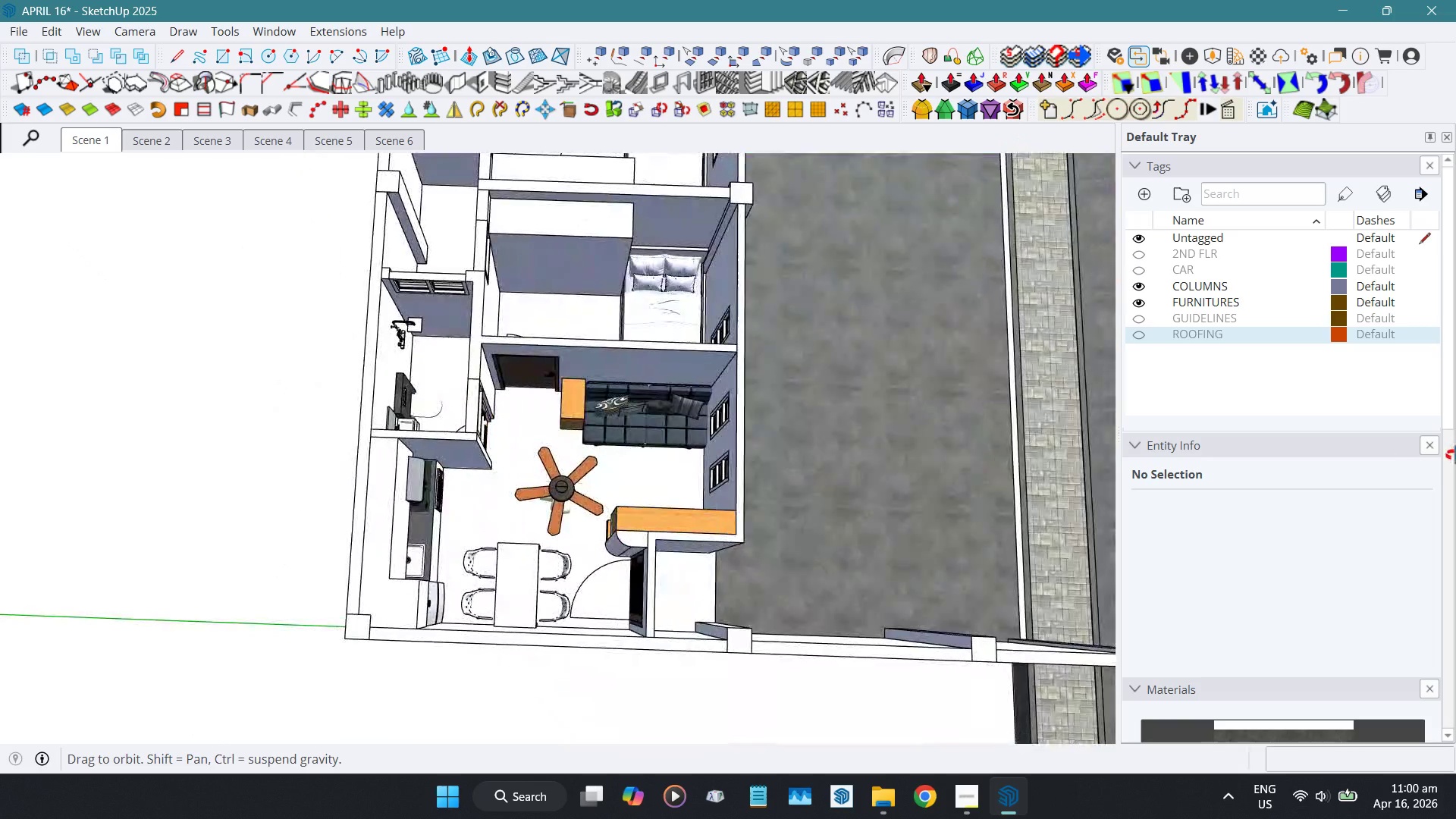 
hold_key(key=ShiftLeft, duration=0.53)
 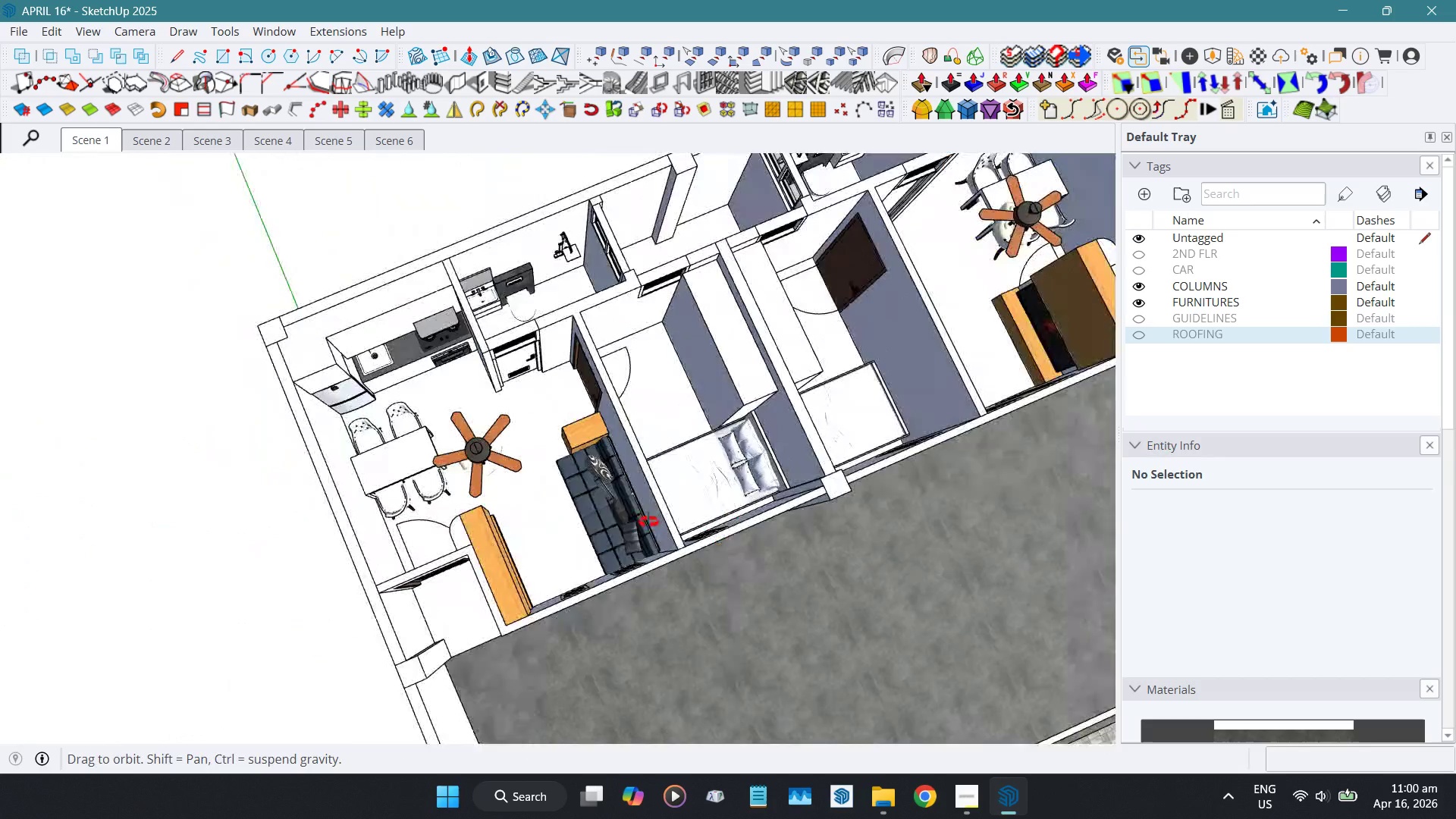 
scroll: coordinate [358, 453], scroll_direction: up, amount: 4.0
 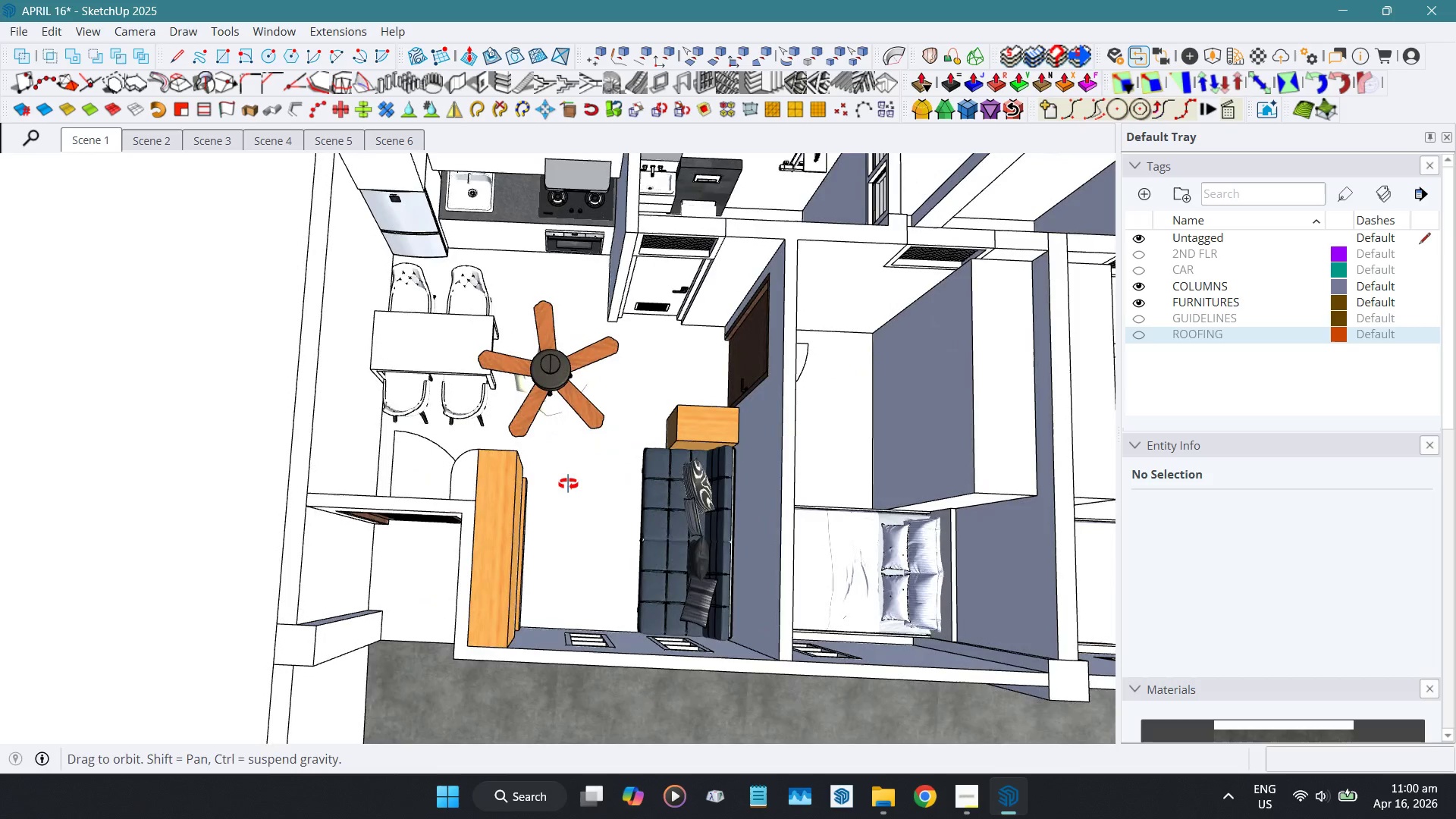 
hold_key(key=ShiftLeft, duration=0.91)
 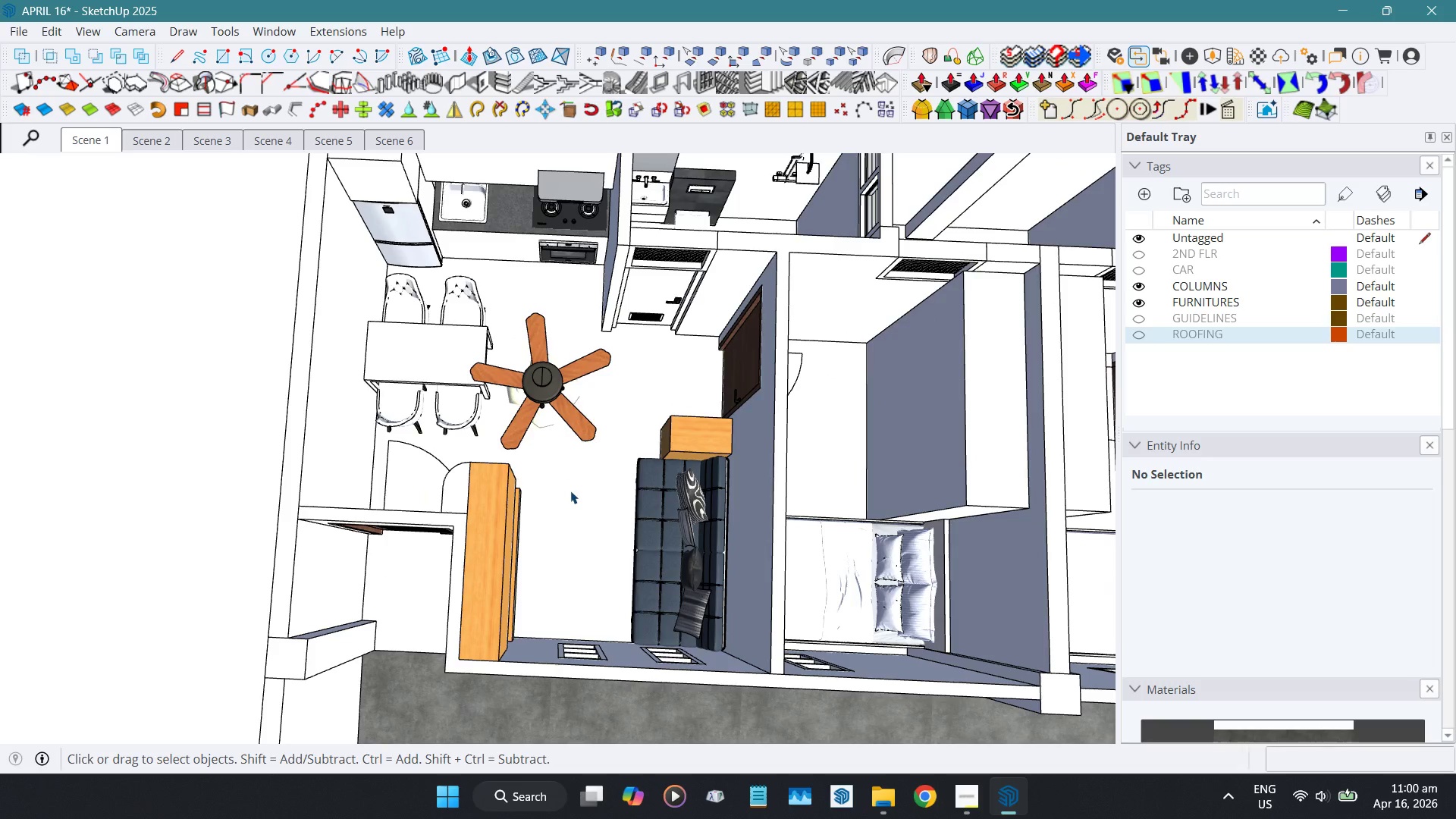 
hold_key(key=ShiftLeft, duration=0.62)
scroll: coordinate [479, 391], scroll_direction: down, amount: 6.0
 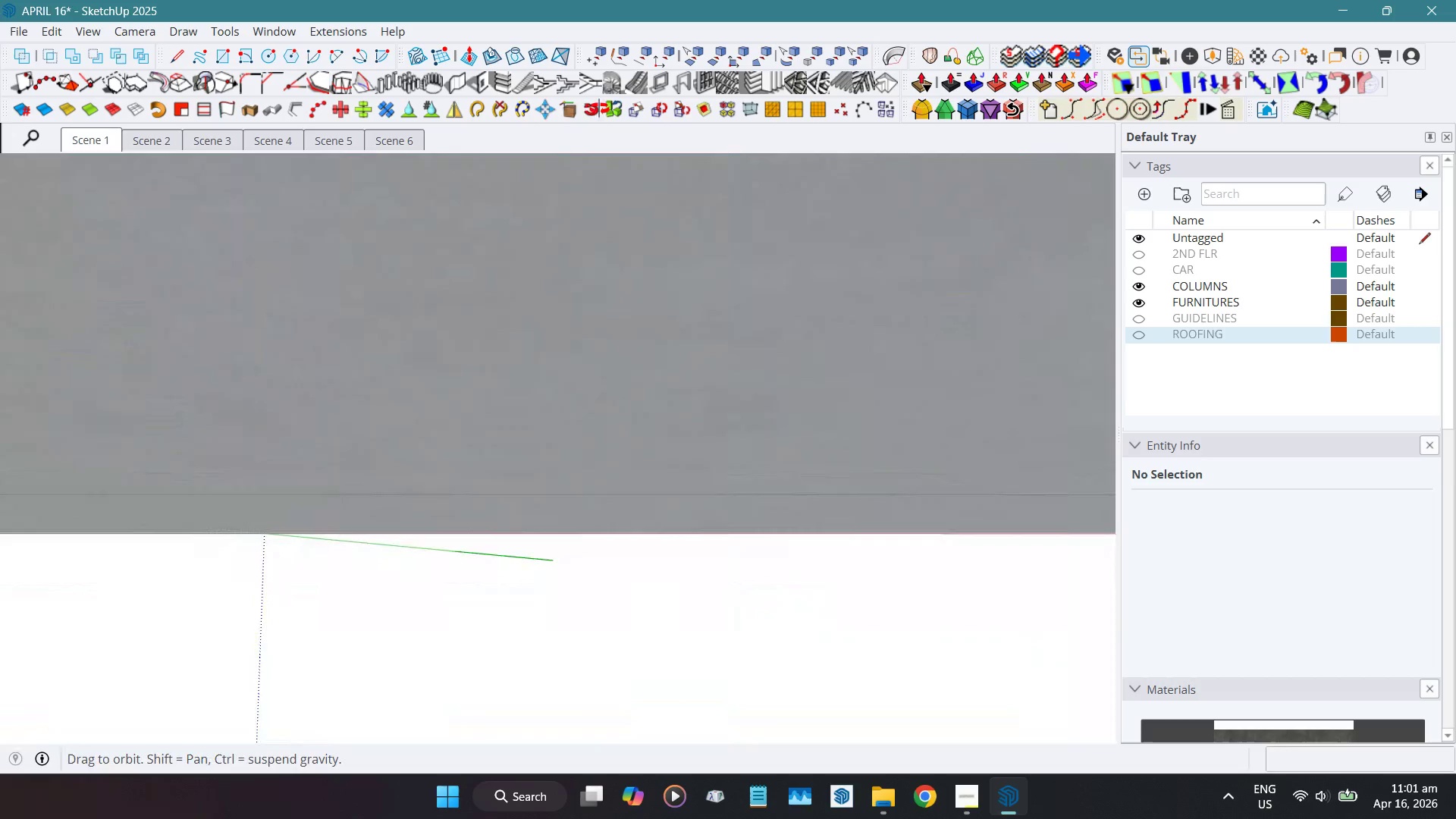 
hold_key(key=ShiftLeft, duration=0.53)
 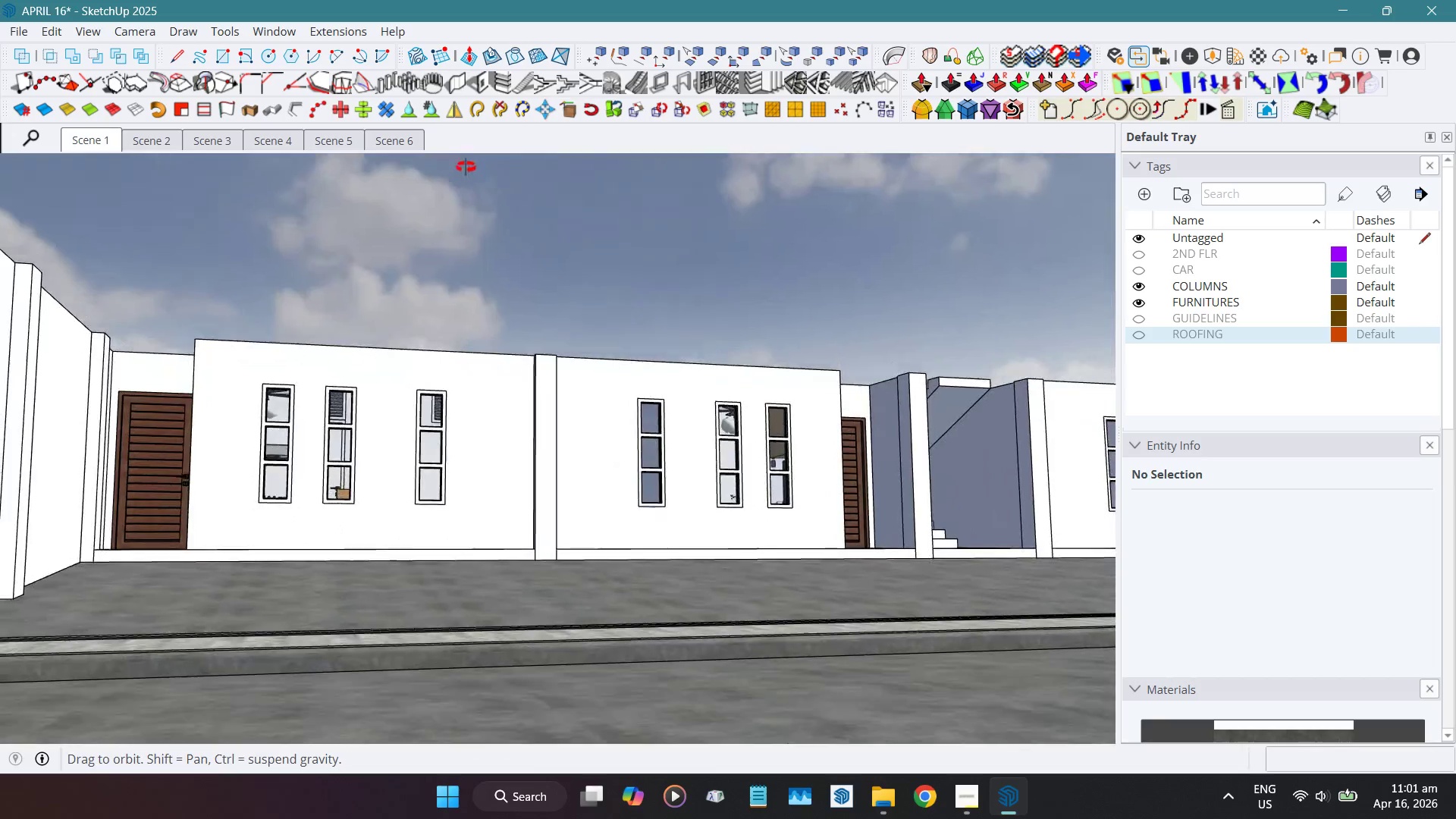 
hold_key(key=ShiftLeft, duration=0.48)
 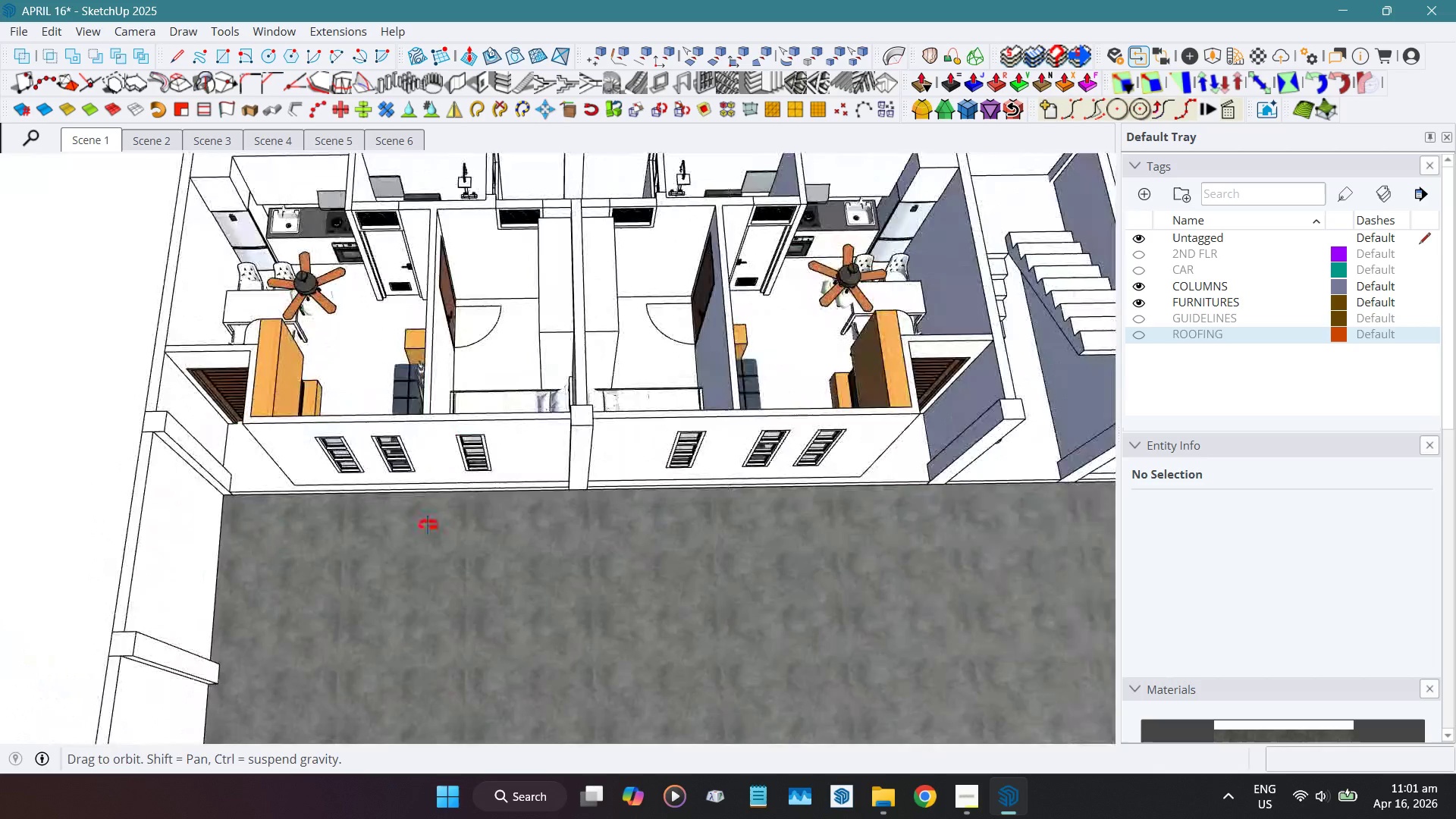 
hold_key(key=ShiftLeft, duration=0.52)
 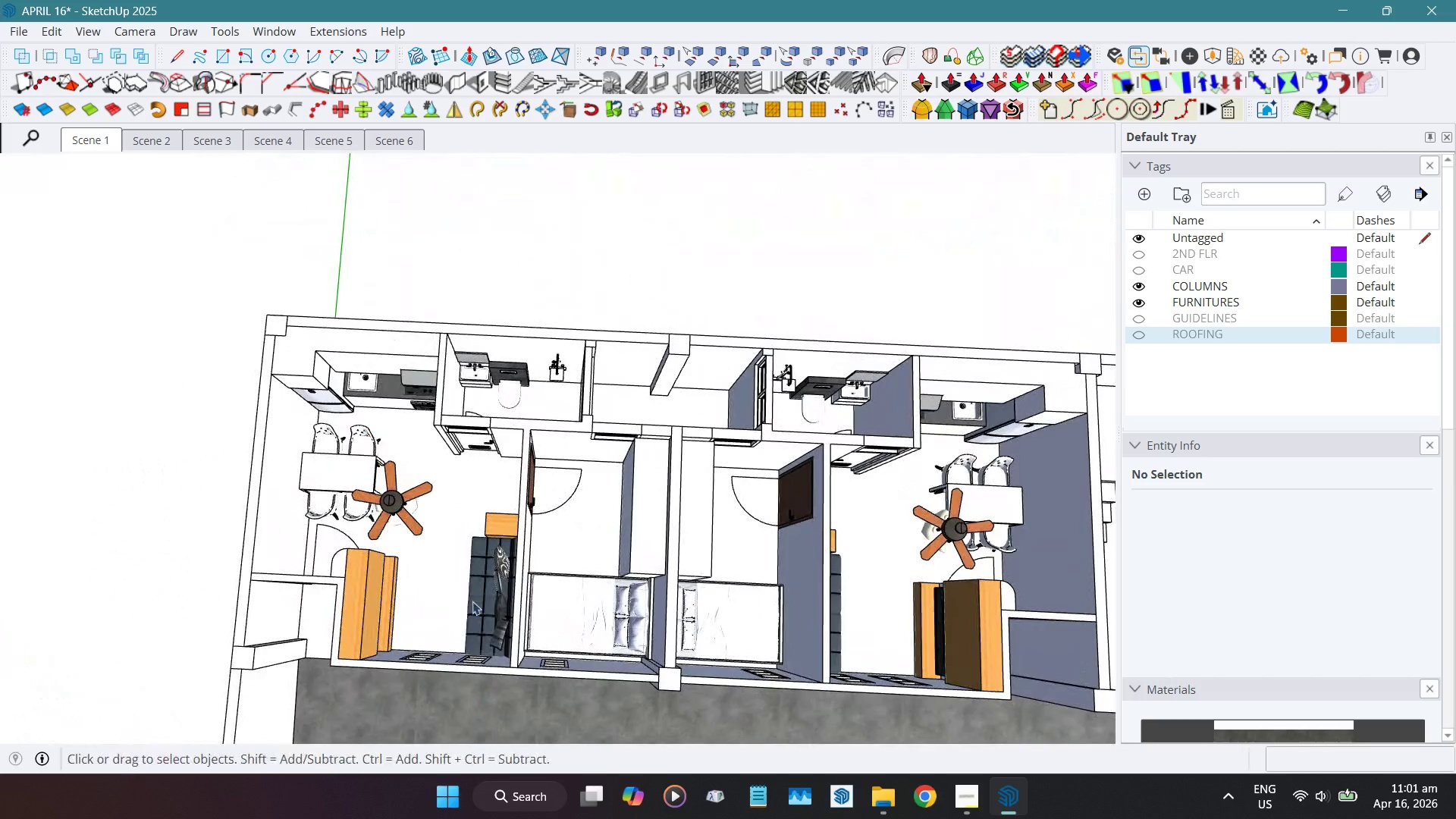 
hold_key(key=ShiftLeft, duration=1.77)
 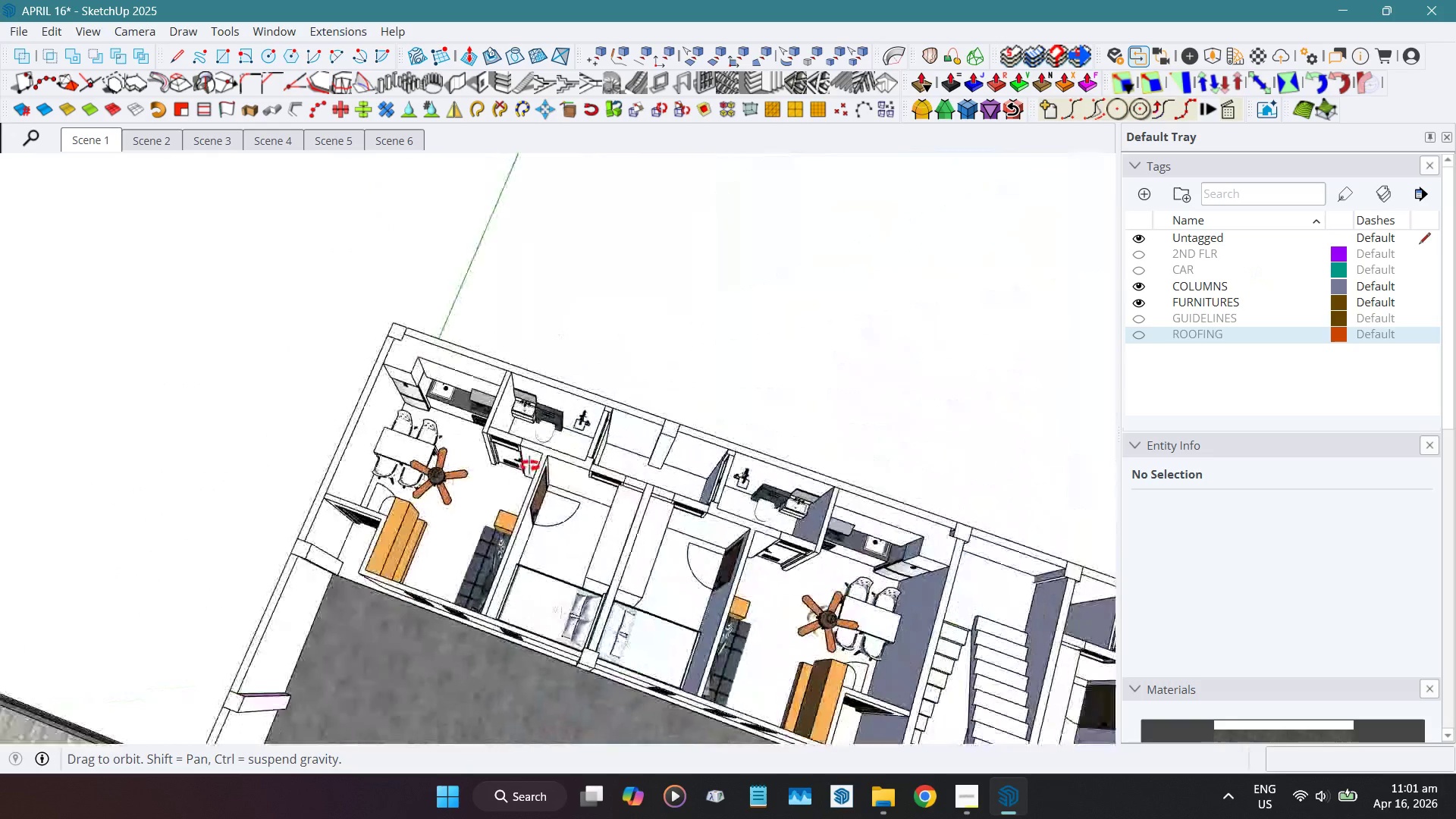 
scroll: coordinate [550, 544], scroll_direction: down, amount: 3.0
 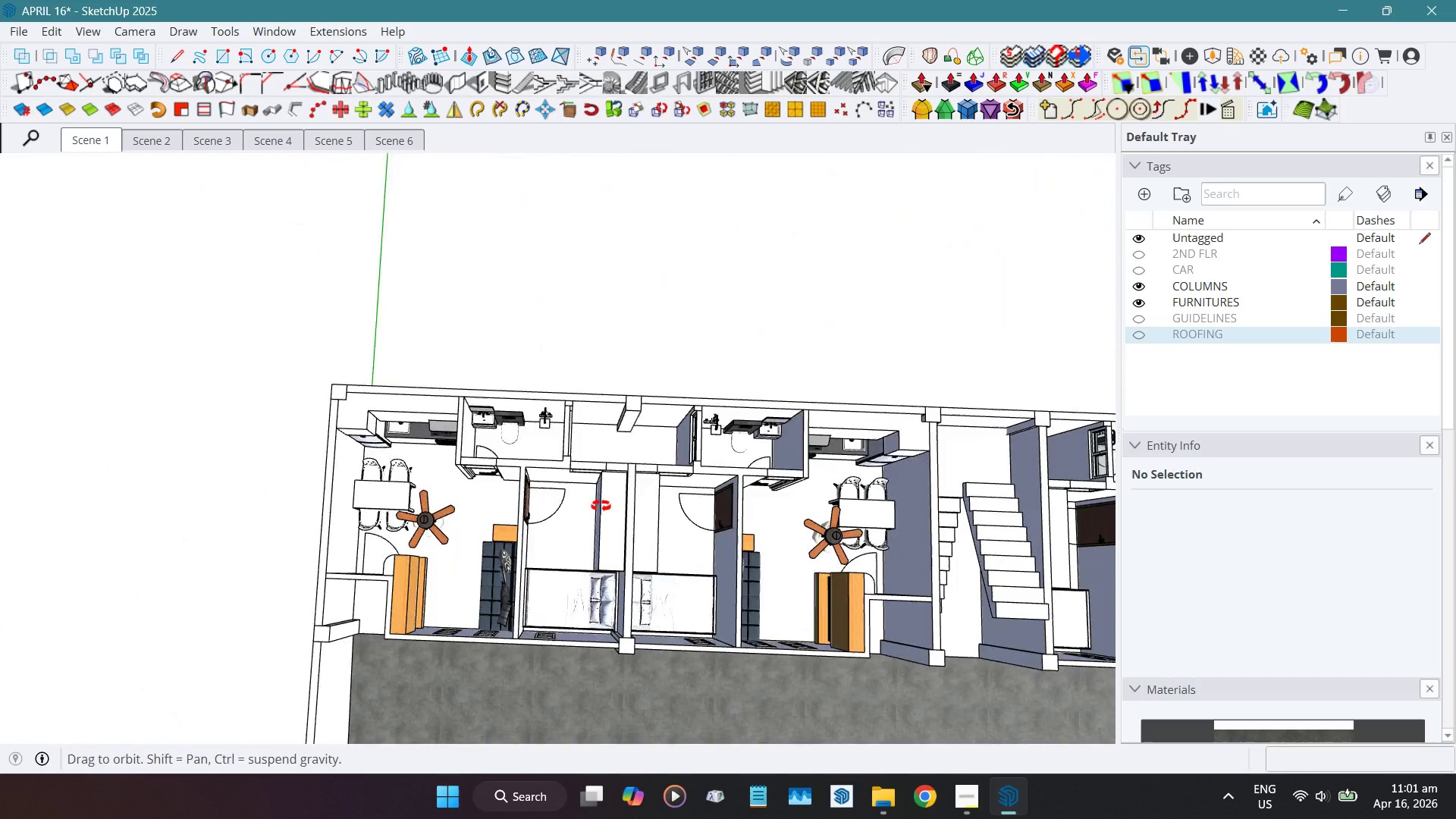 
hold_key(key=ShiftLeft, duration=0.44)
 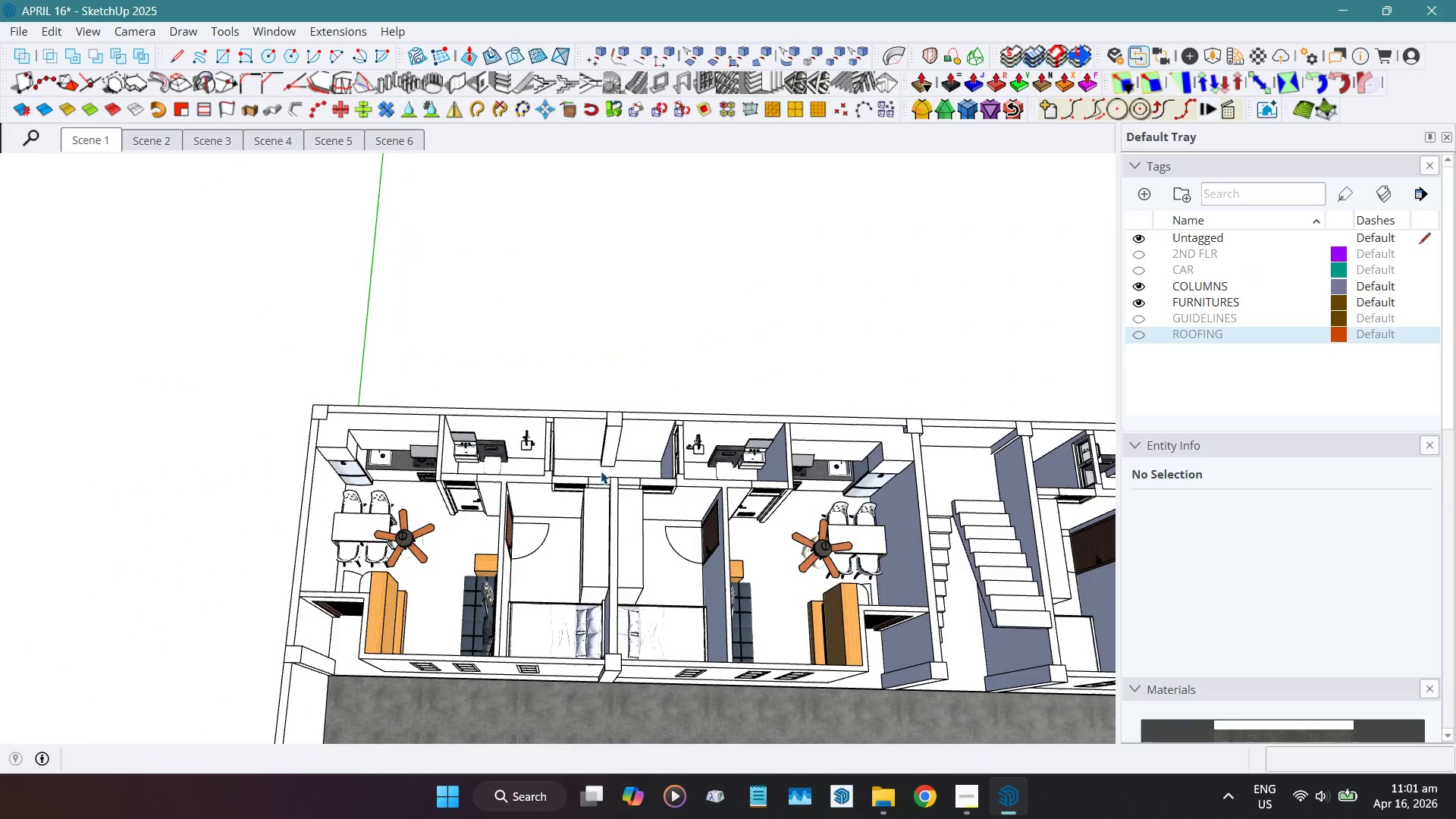 
scroll: coordinate [534, 436], scroll_direction: up, amount: 5.0
 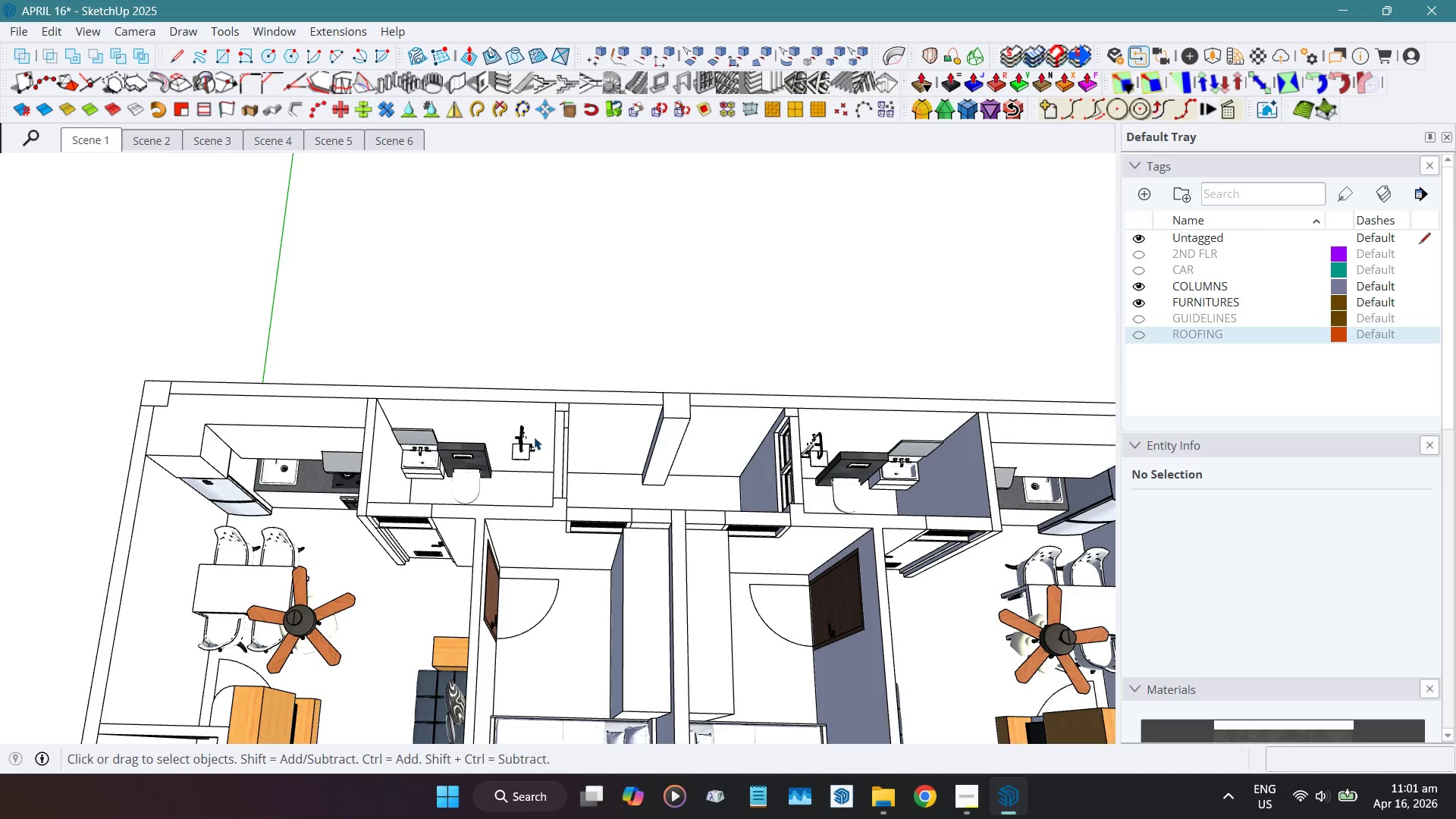 
hold_key(key=ShiftLeft, duration=0.56)
 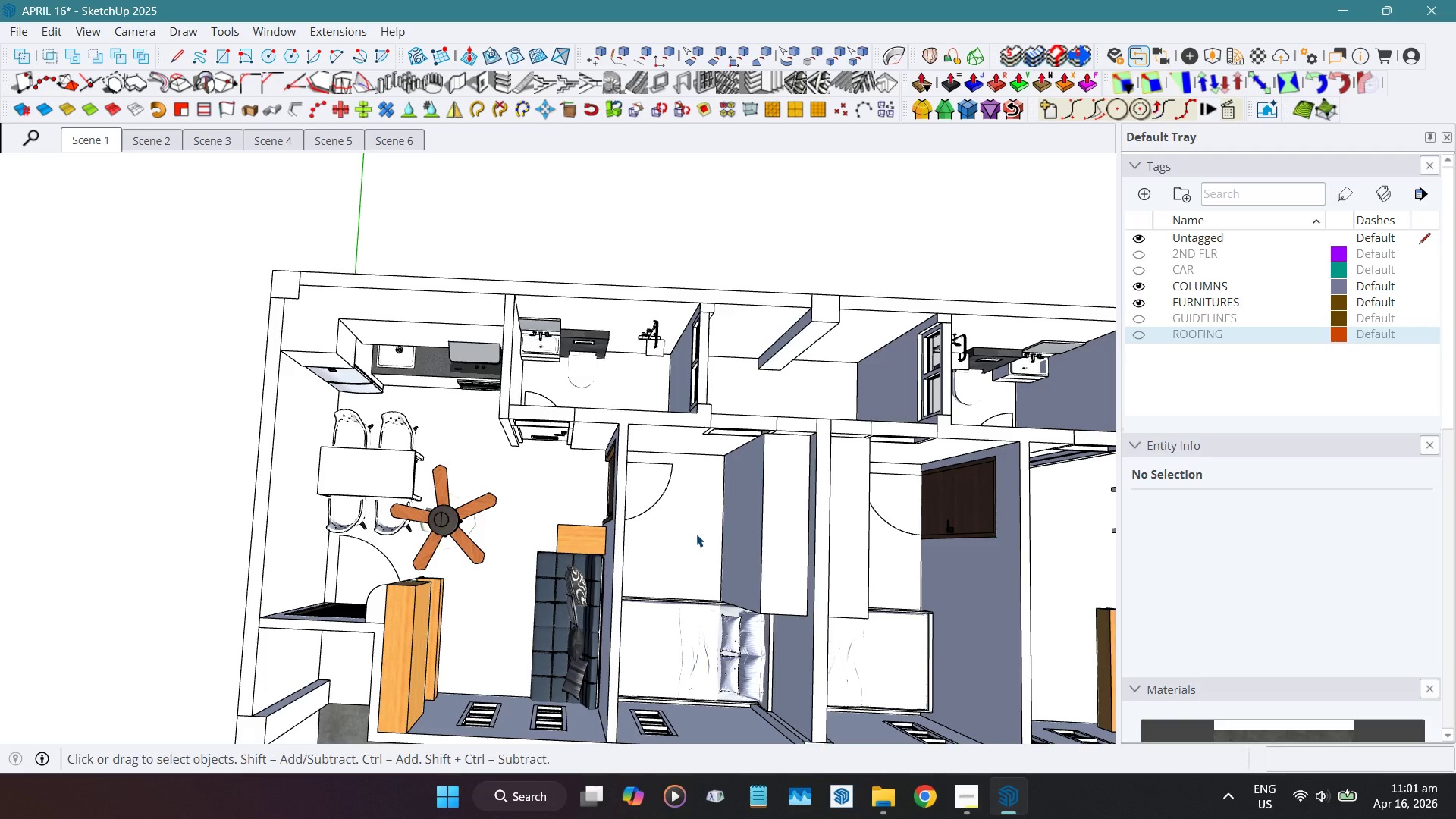 
wait(20.28)
 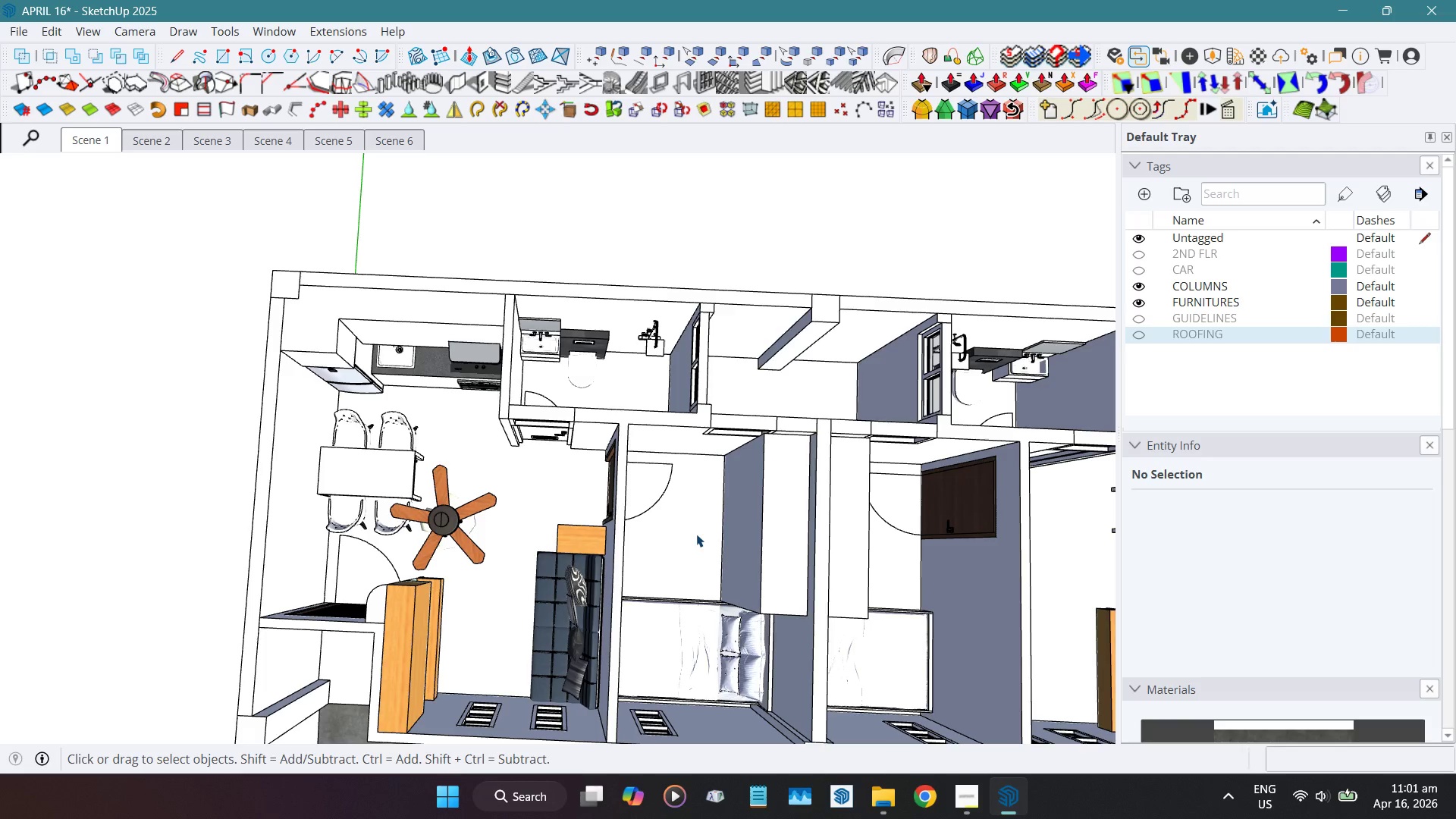 
left_click([951, 795])